 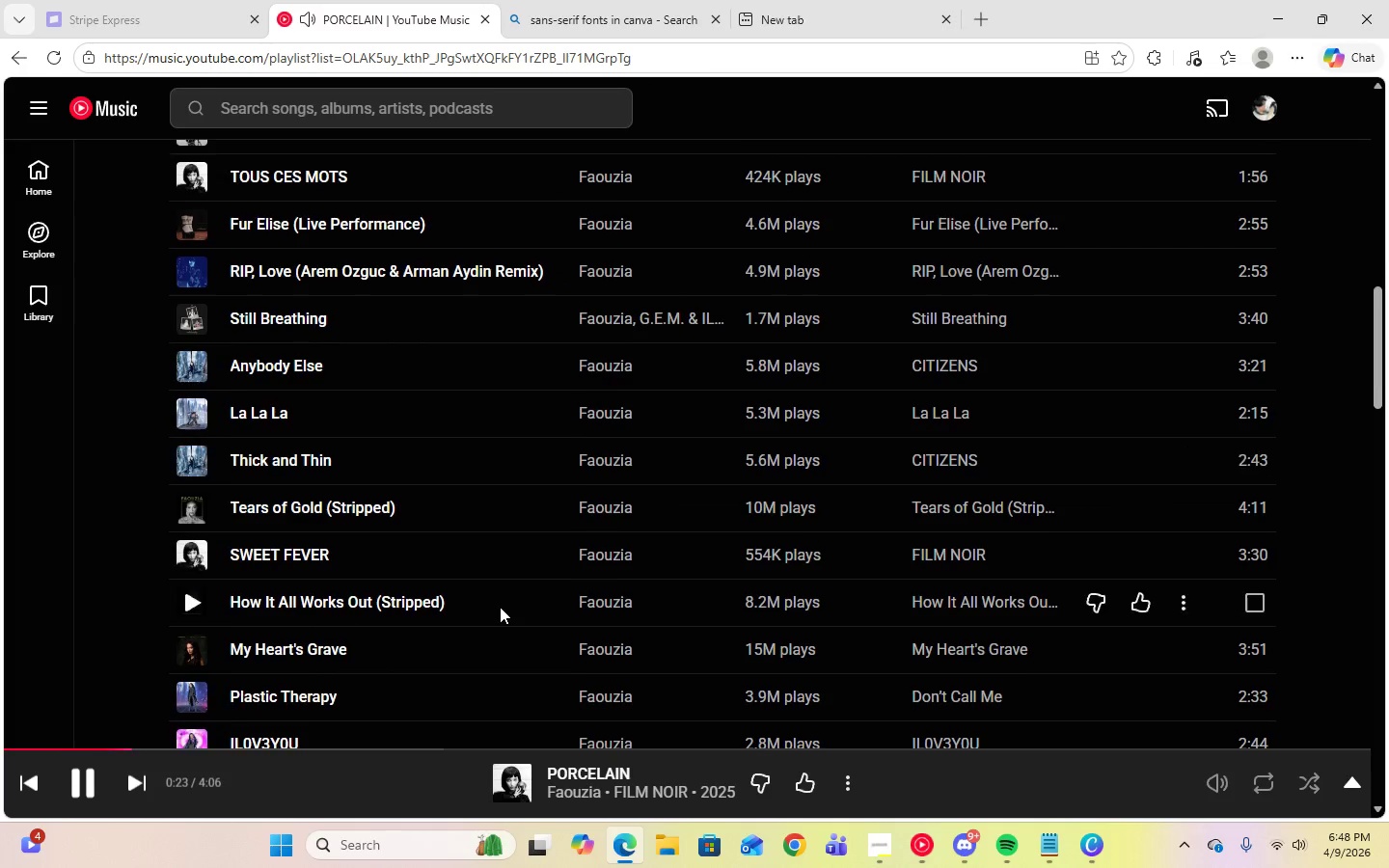 
scroll: coordinate [500, 607], scroll_direction: down, amount: 3.0
 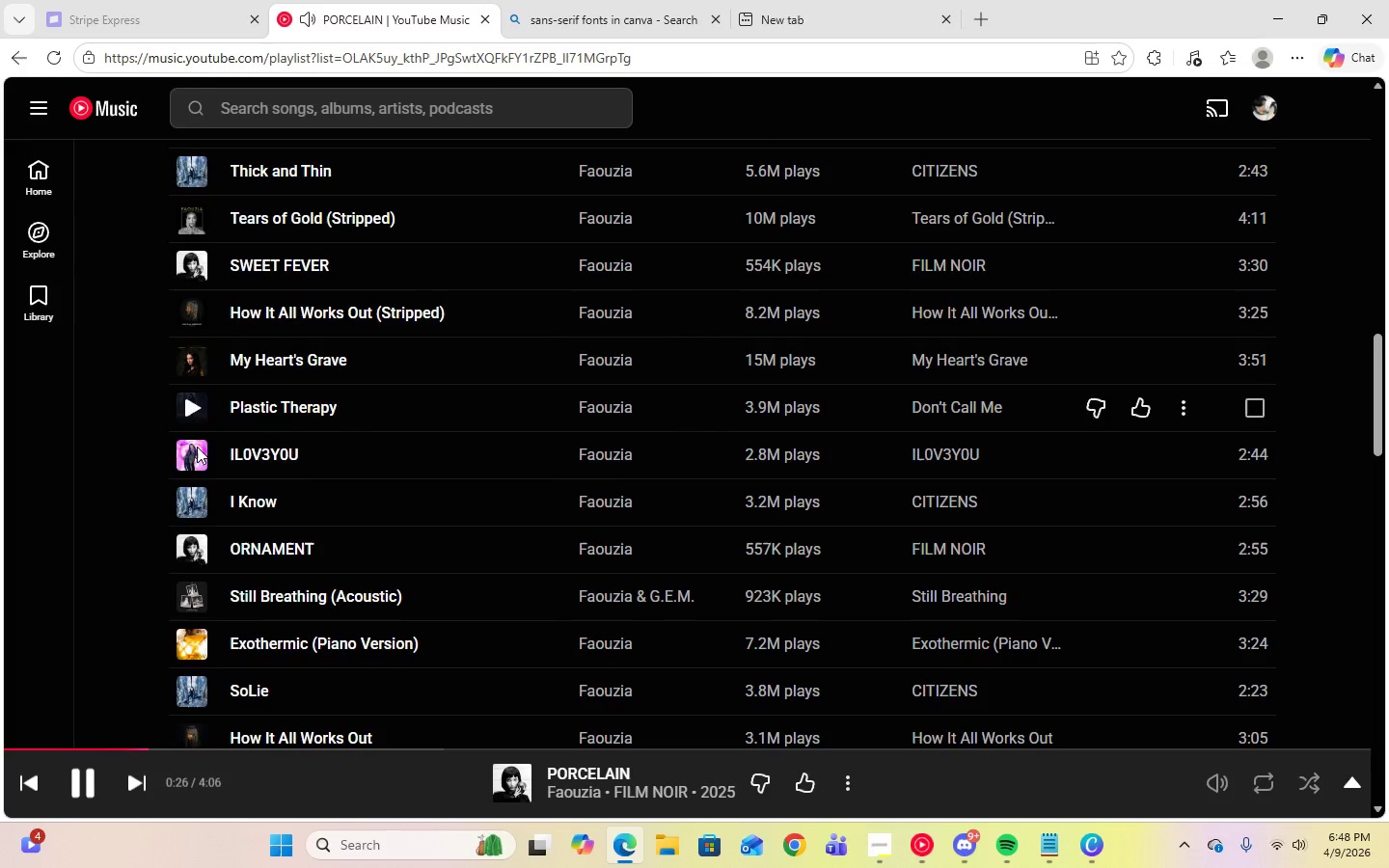 
left_click([194, 452])
 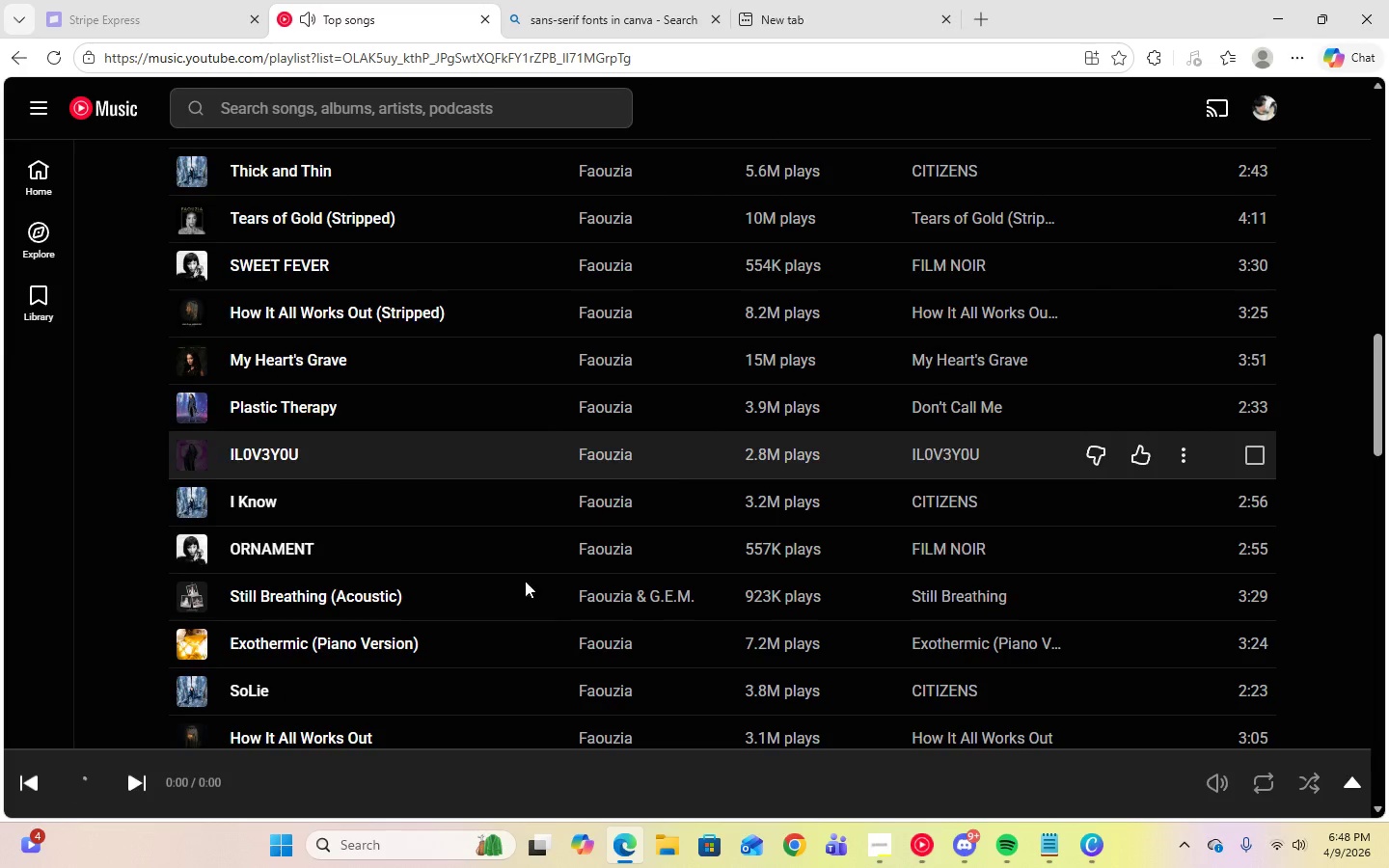 
scroll: coordinate [554, 621], scroll_direction: down, amount: 3.0
 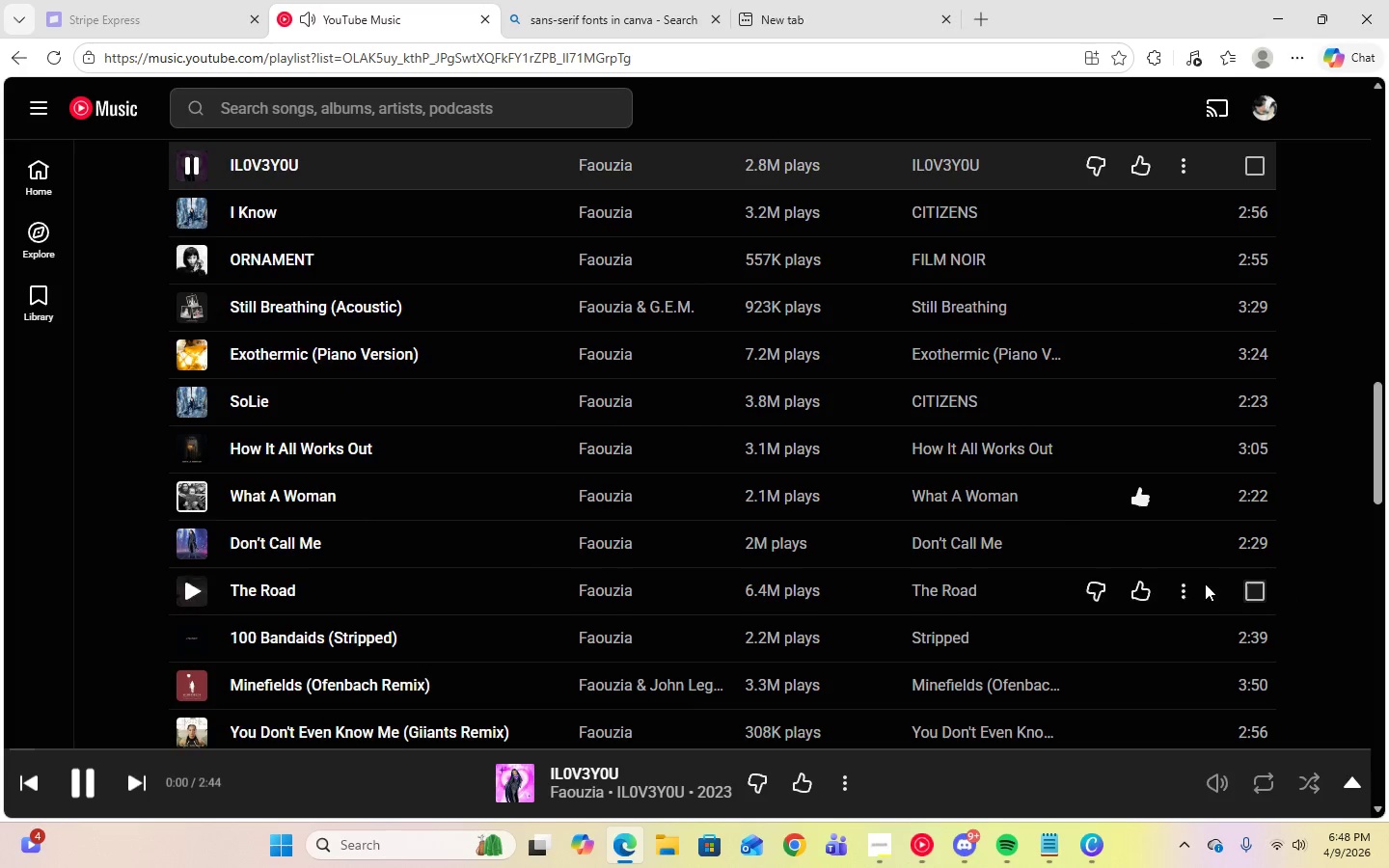 
left_click([1191, 589])
 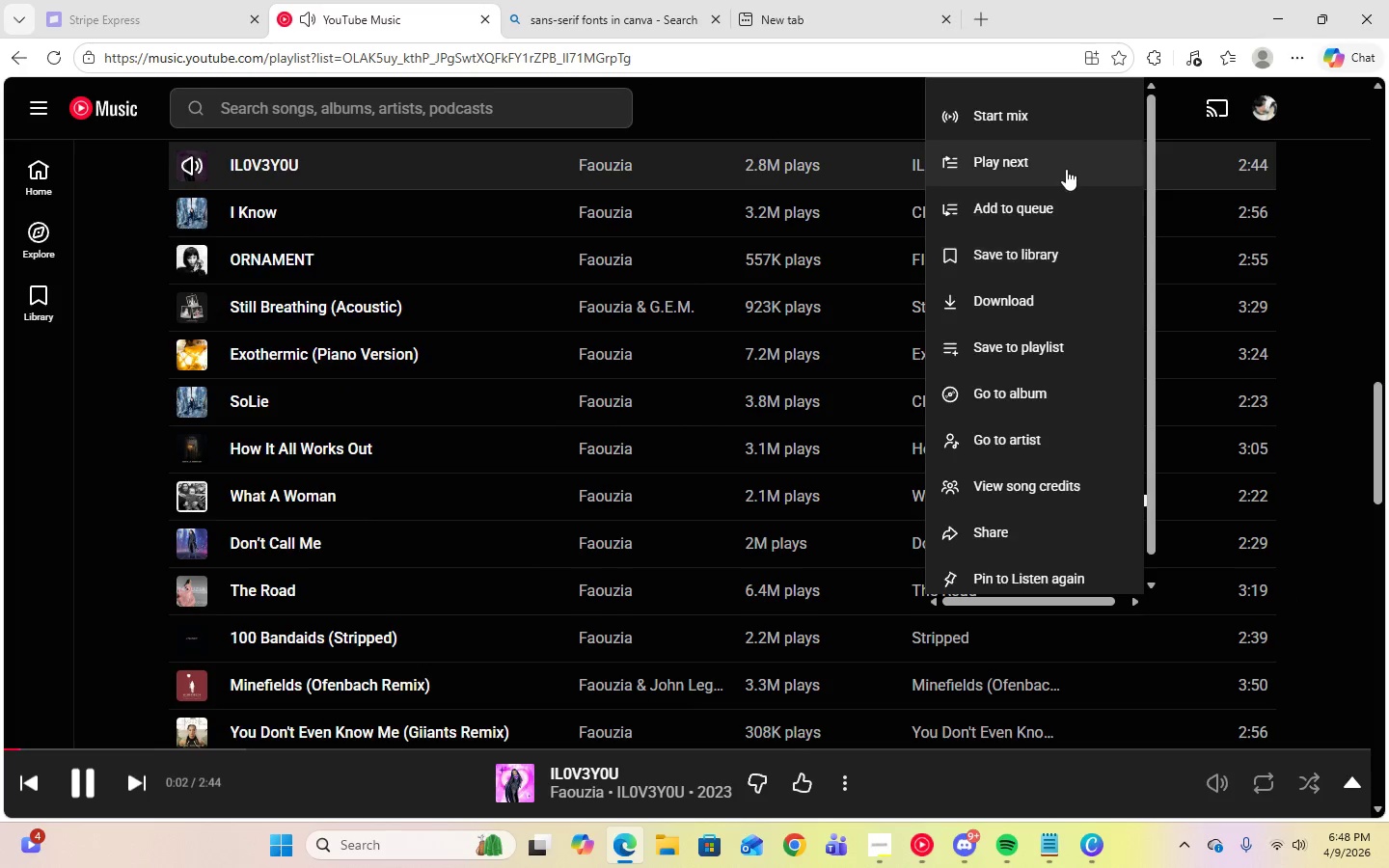 
left_click([1066, 159])
 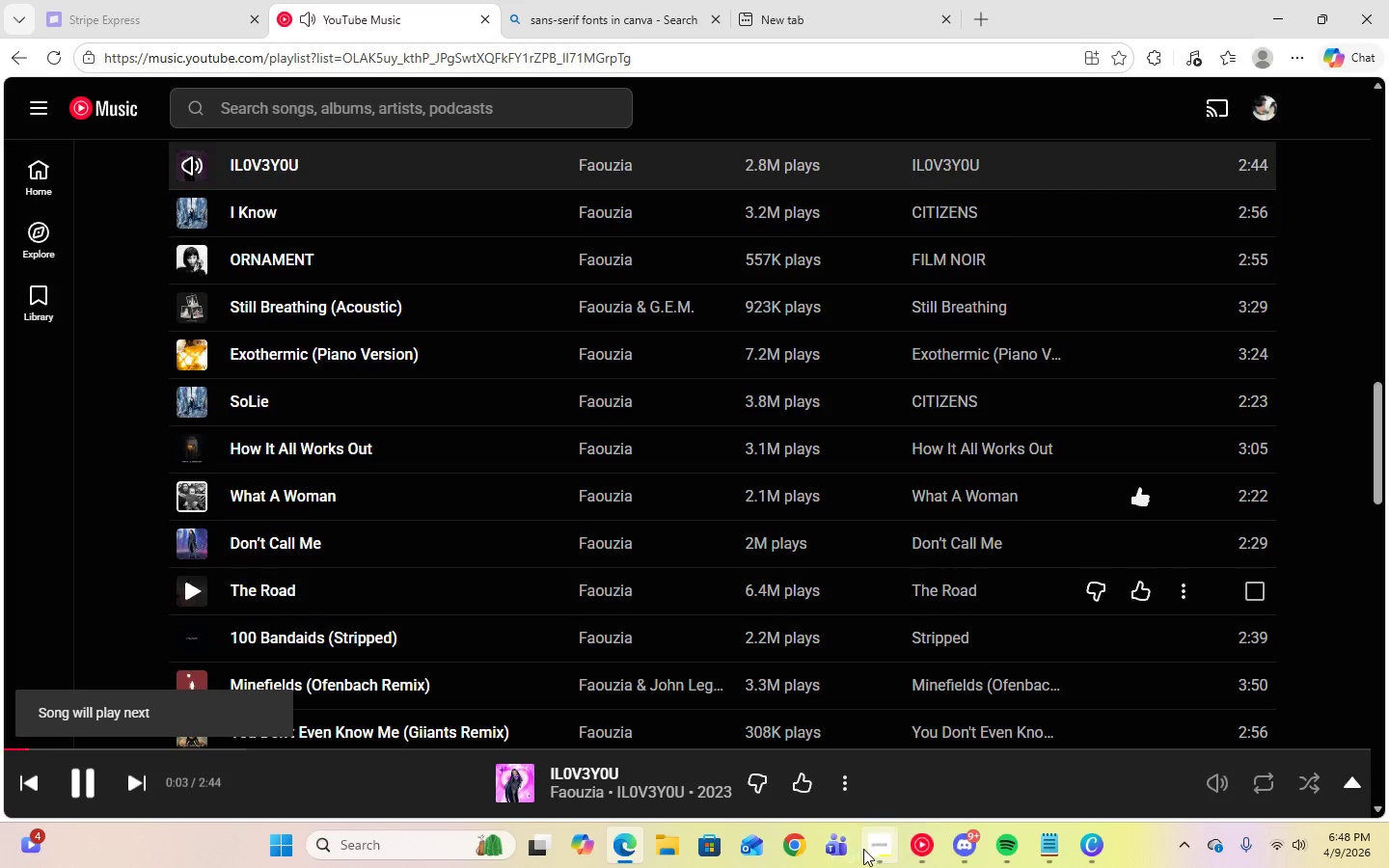 
left_click([878, 851])